 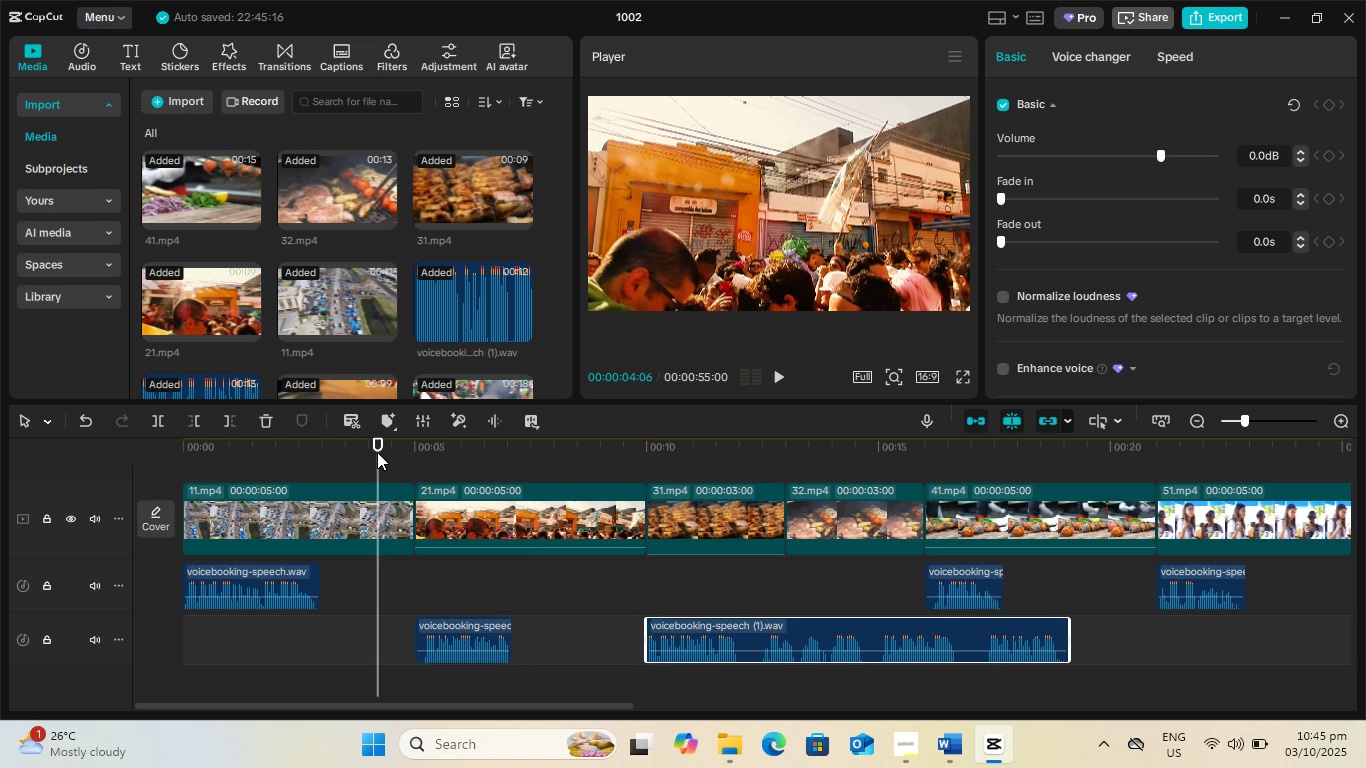 
key(Space)
 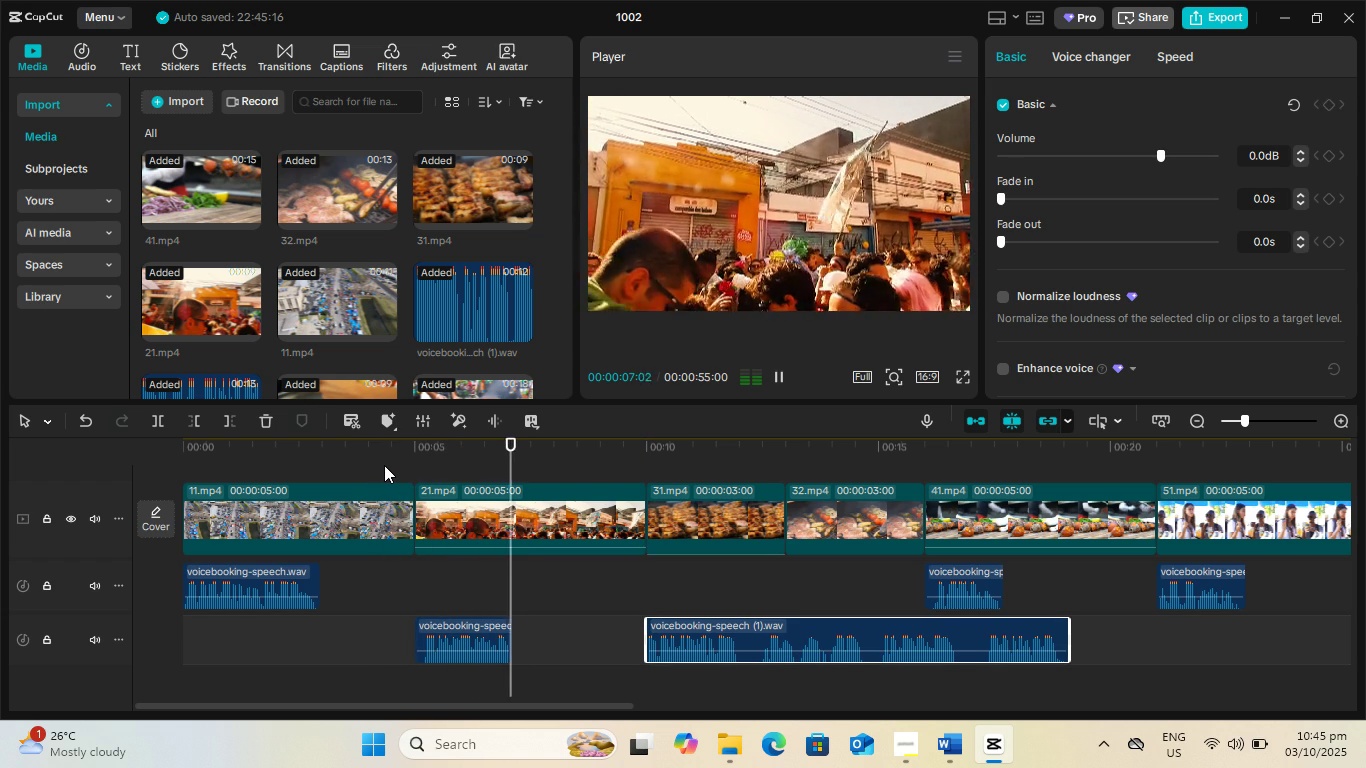 
wait(8.54)
 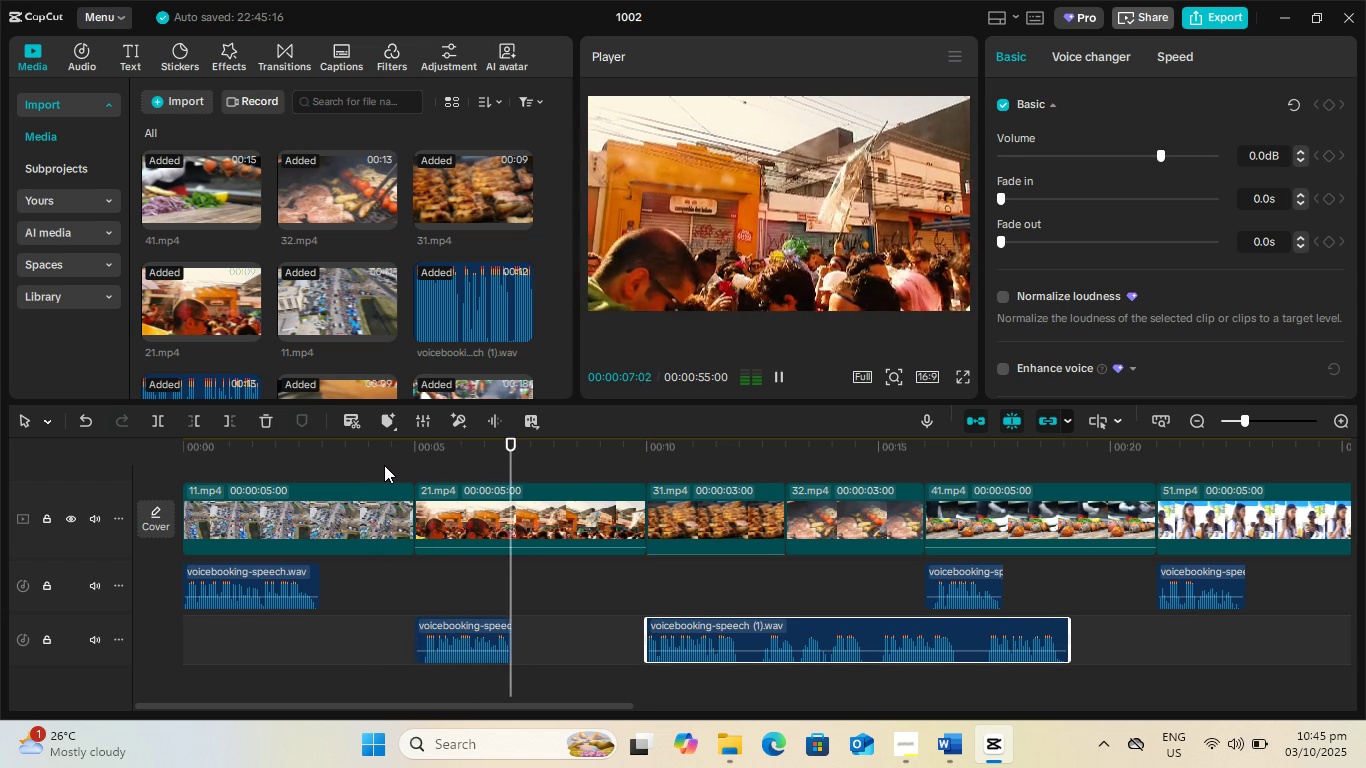 
key(Space)
 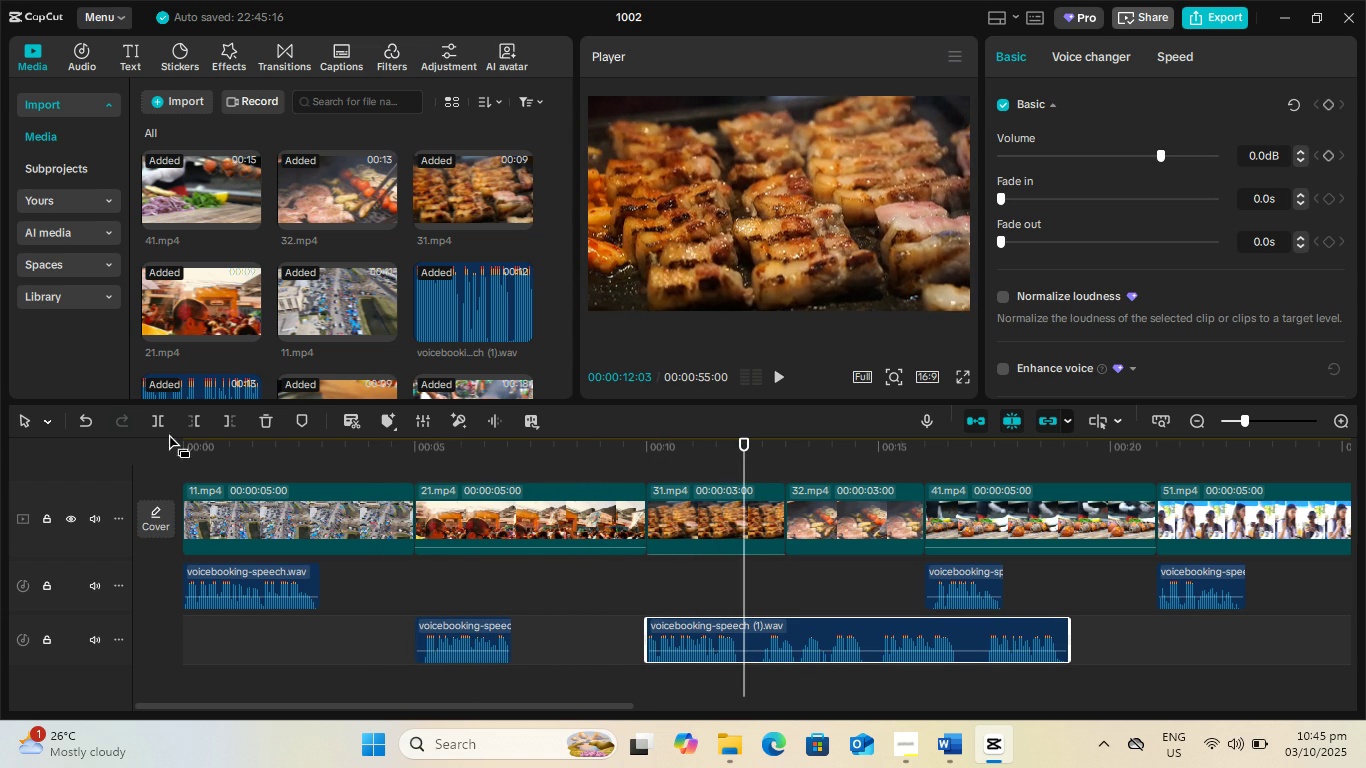 
left_click([157, 420])
 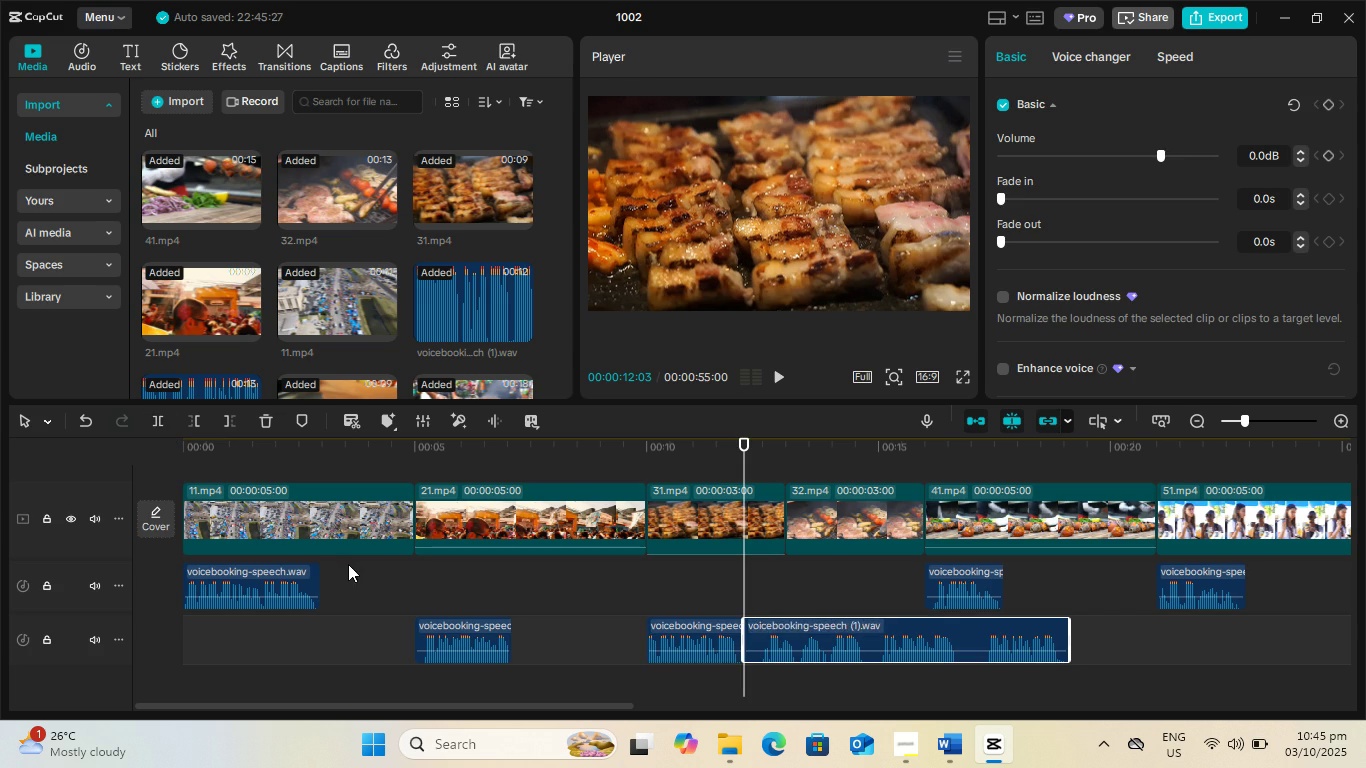 
key(Alt+AltLeft)
 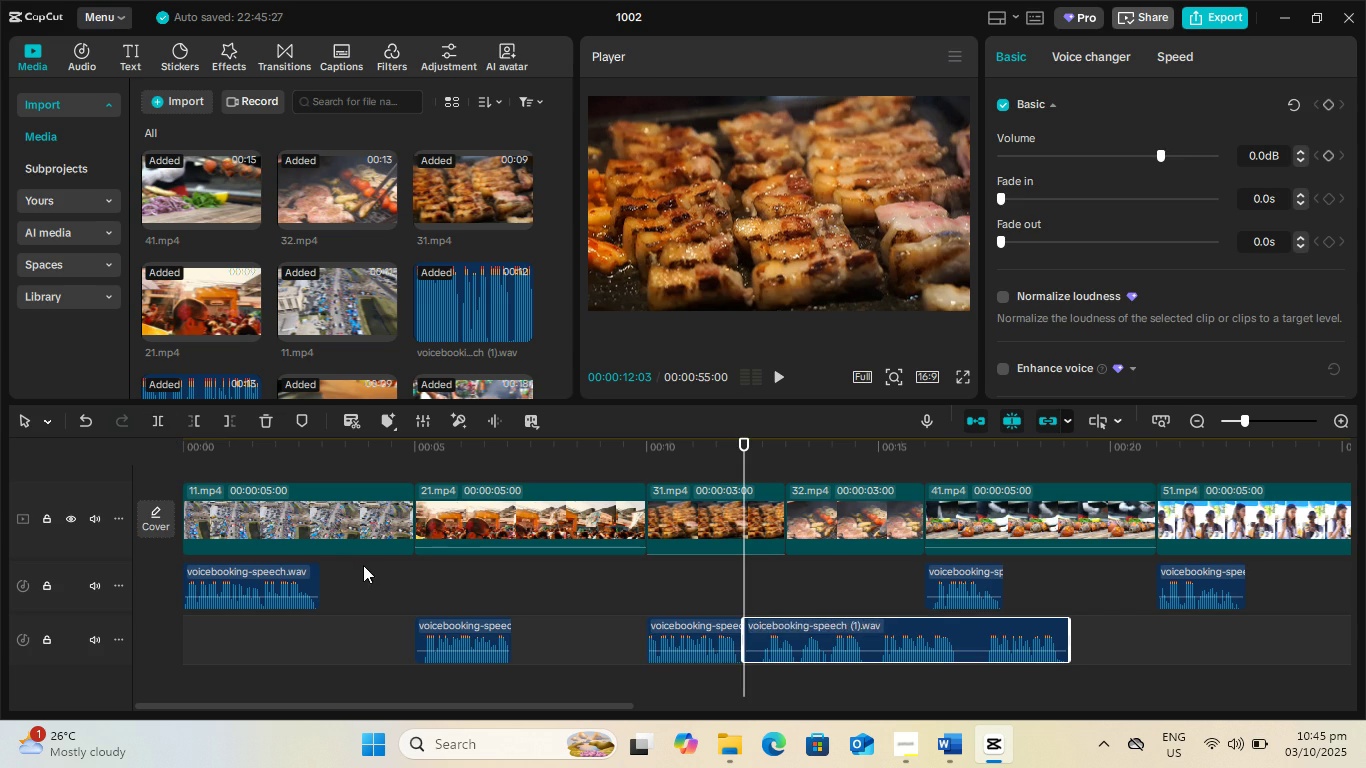 
key(Alt+Tab)
 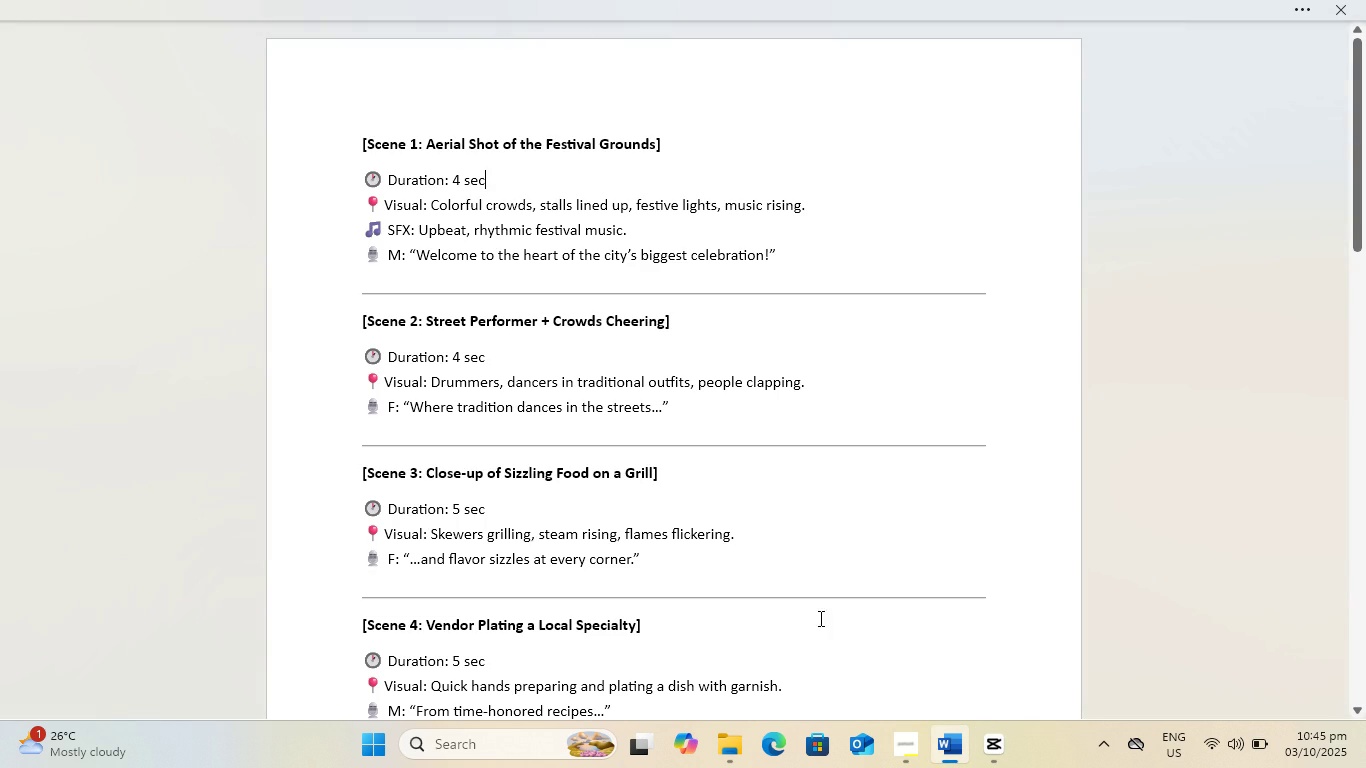 
scroll: coordinate [755, 515], scroll_direction: down, amount: 19.0
 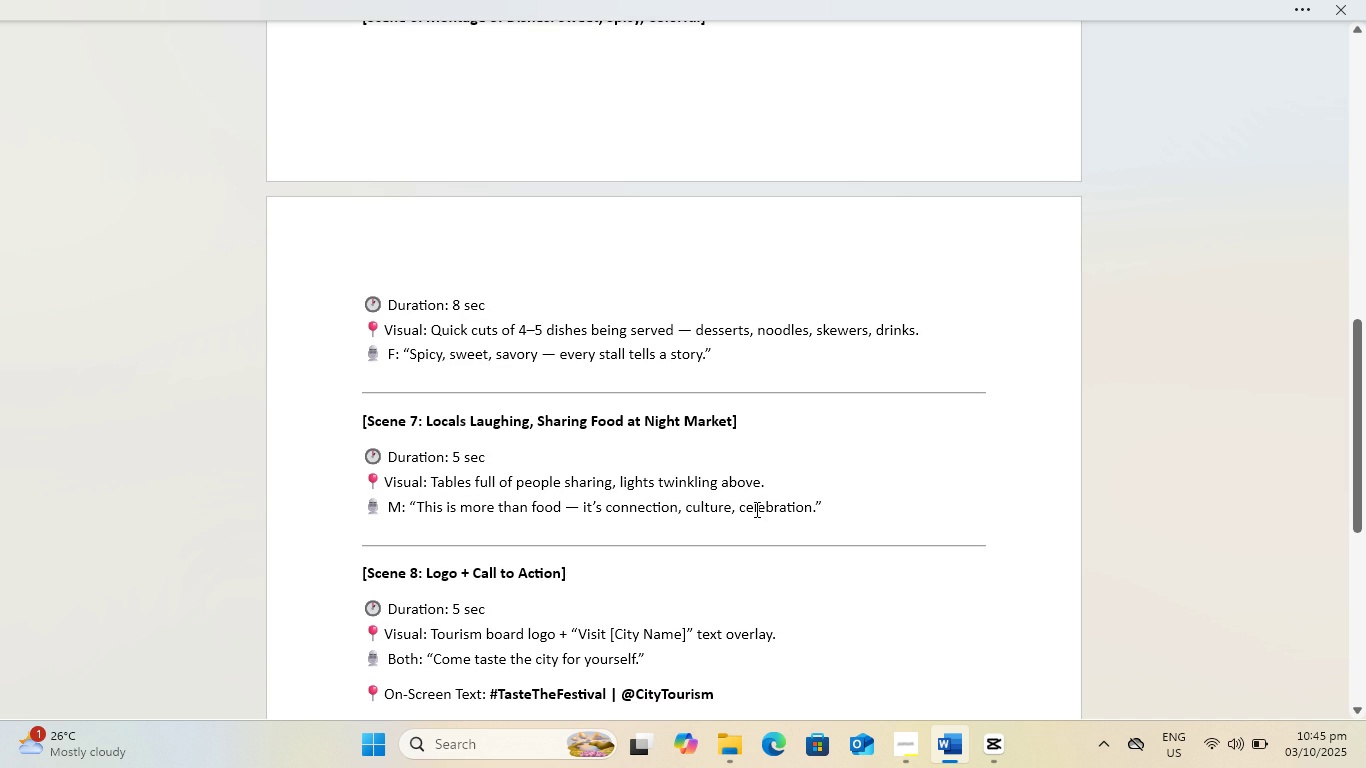 
scroll: coordinate [755, 508], scroll_direction: up, amount: 2.0
 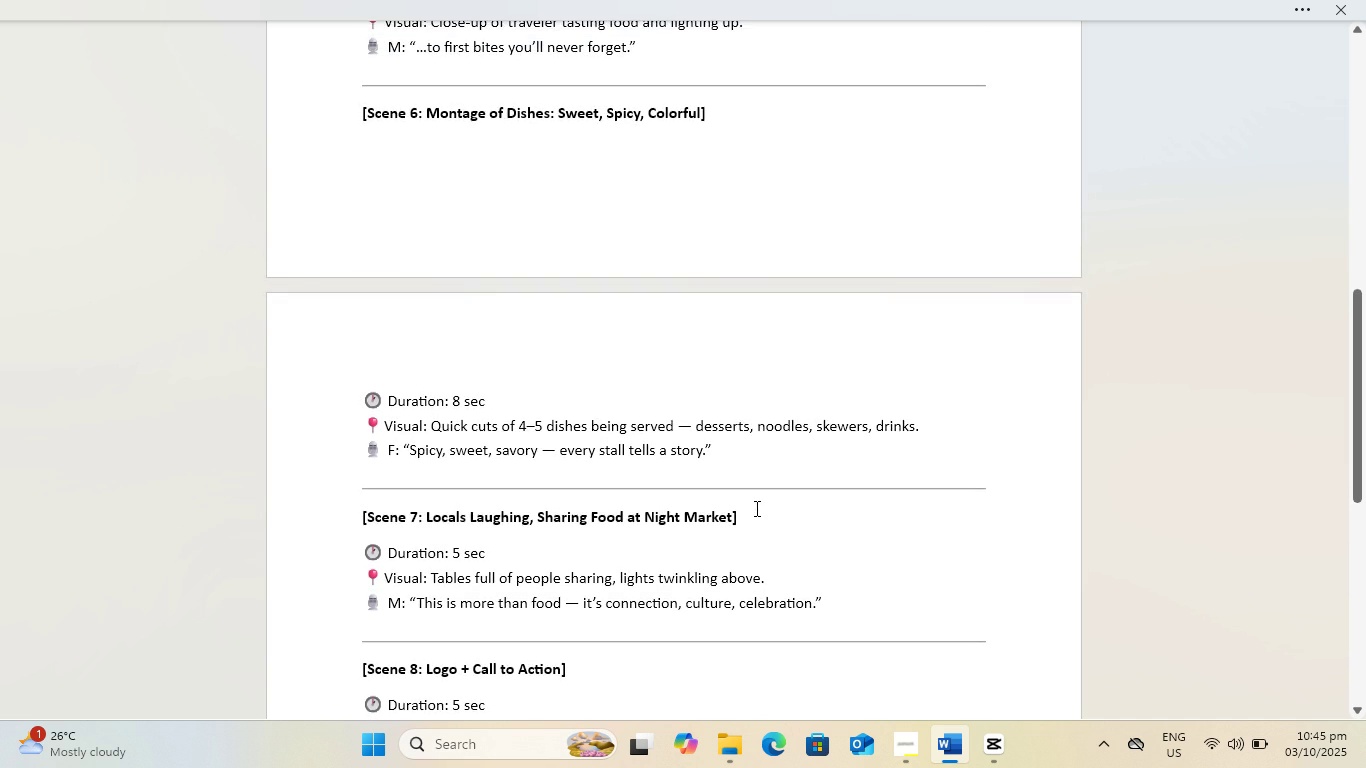 
key(Alt+AltLeft)
 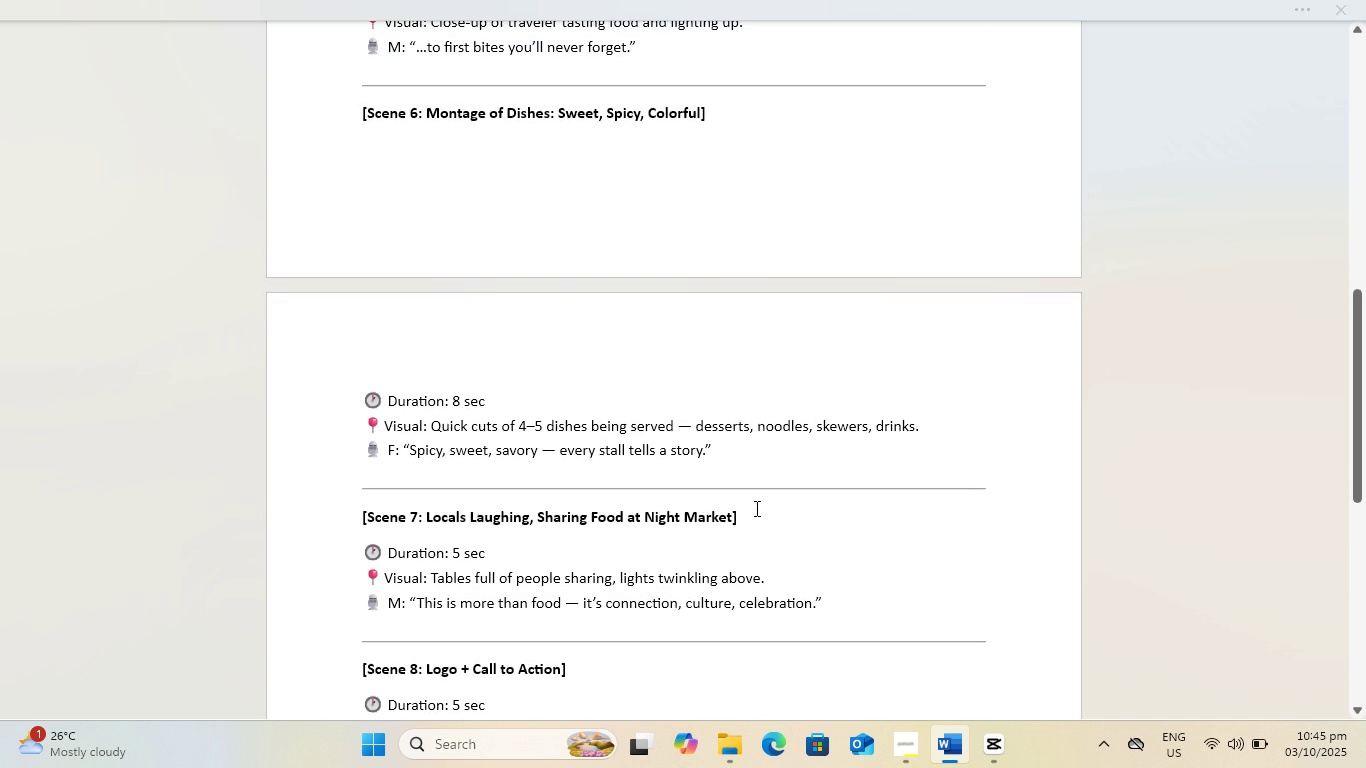 
key(Alt+Tab)